 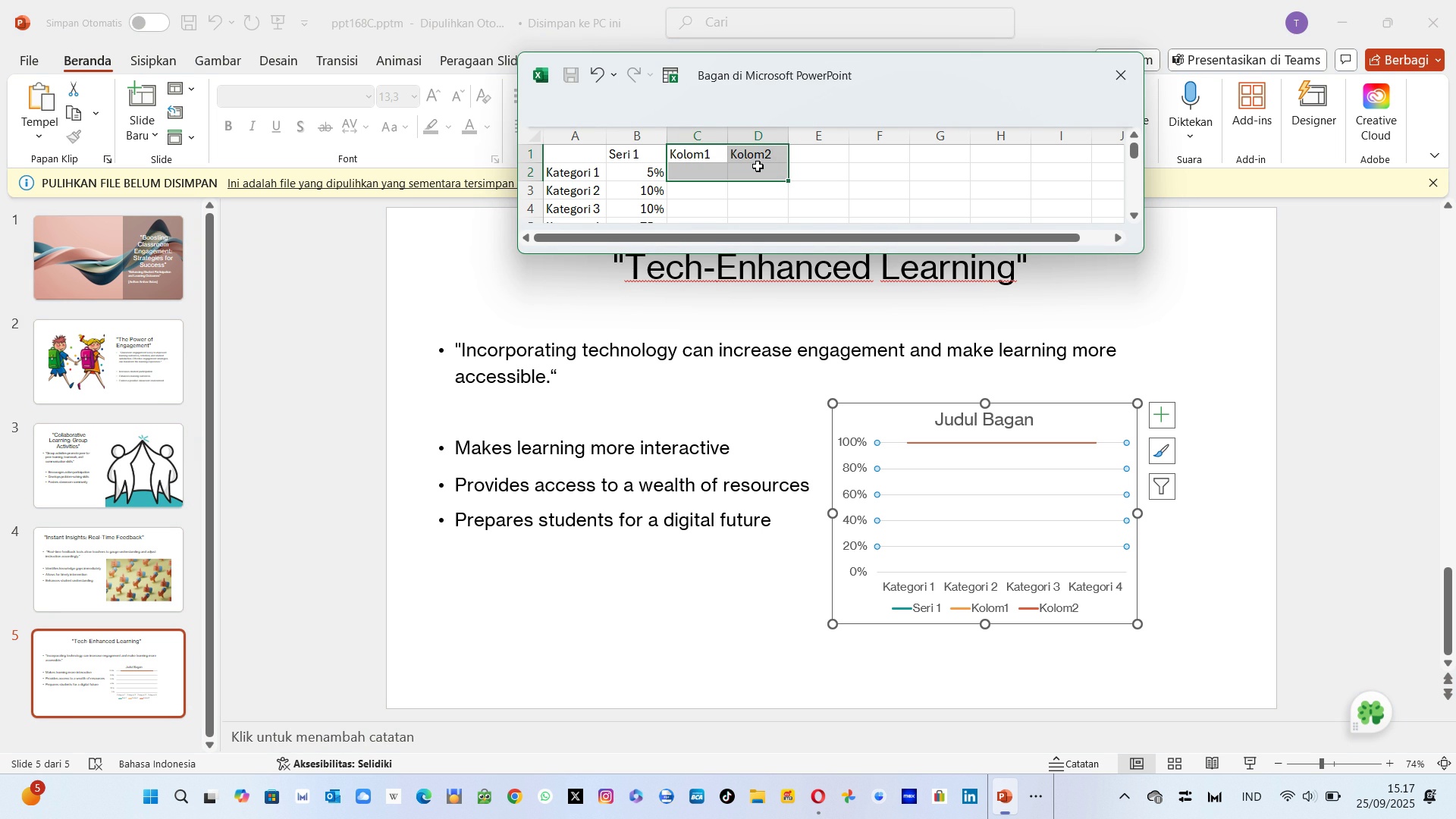 
key(Delete)
 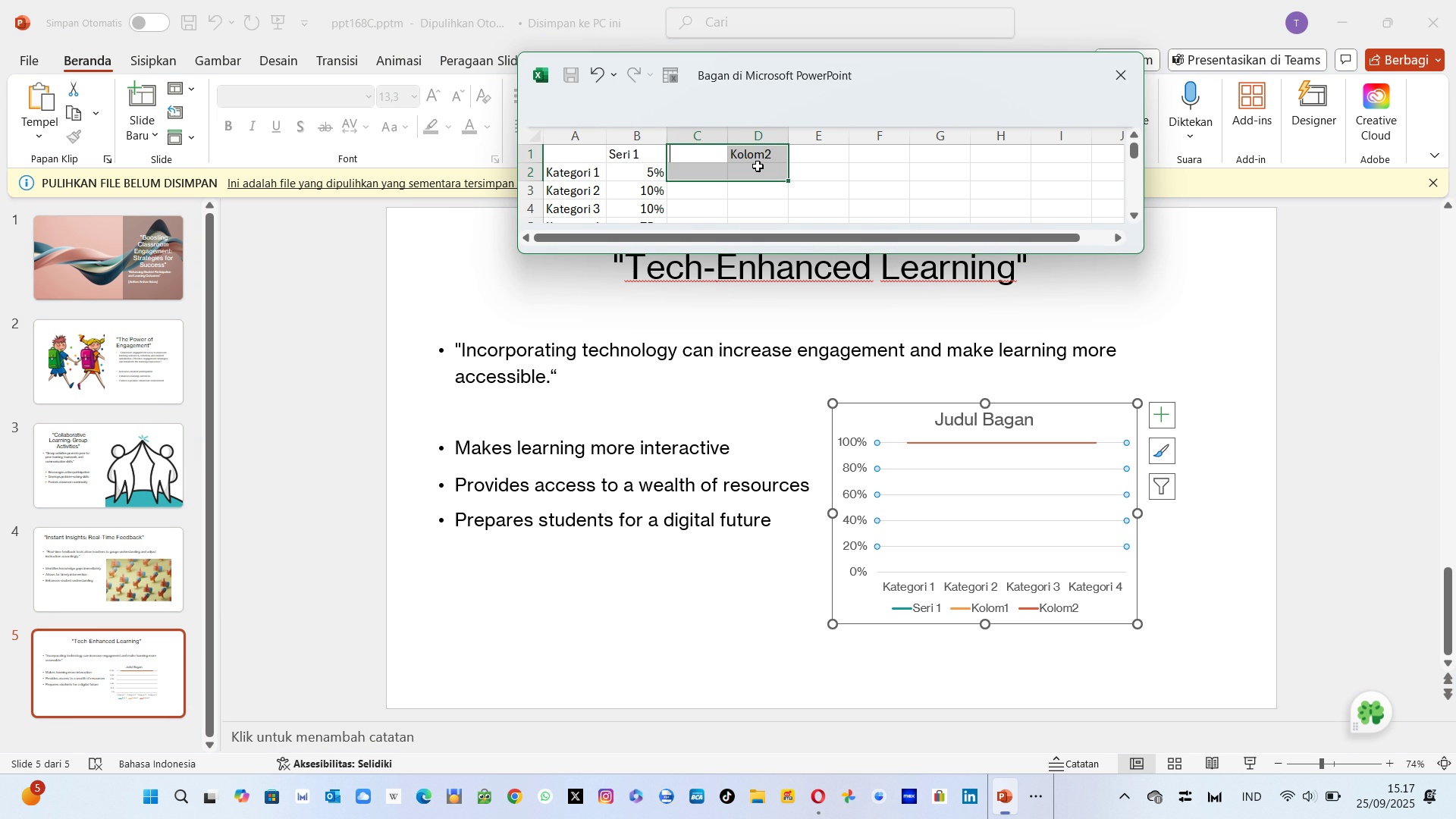 
key(Backspace)
 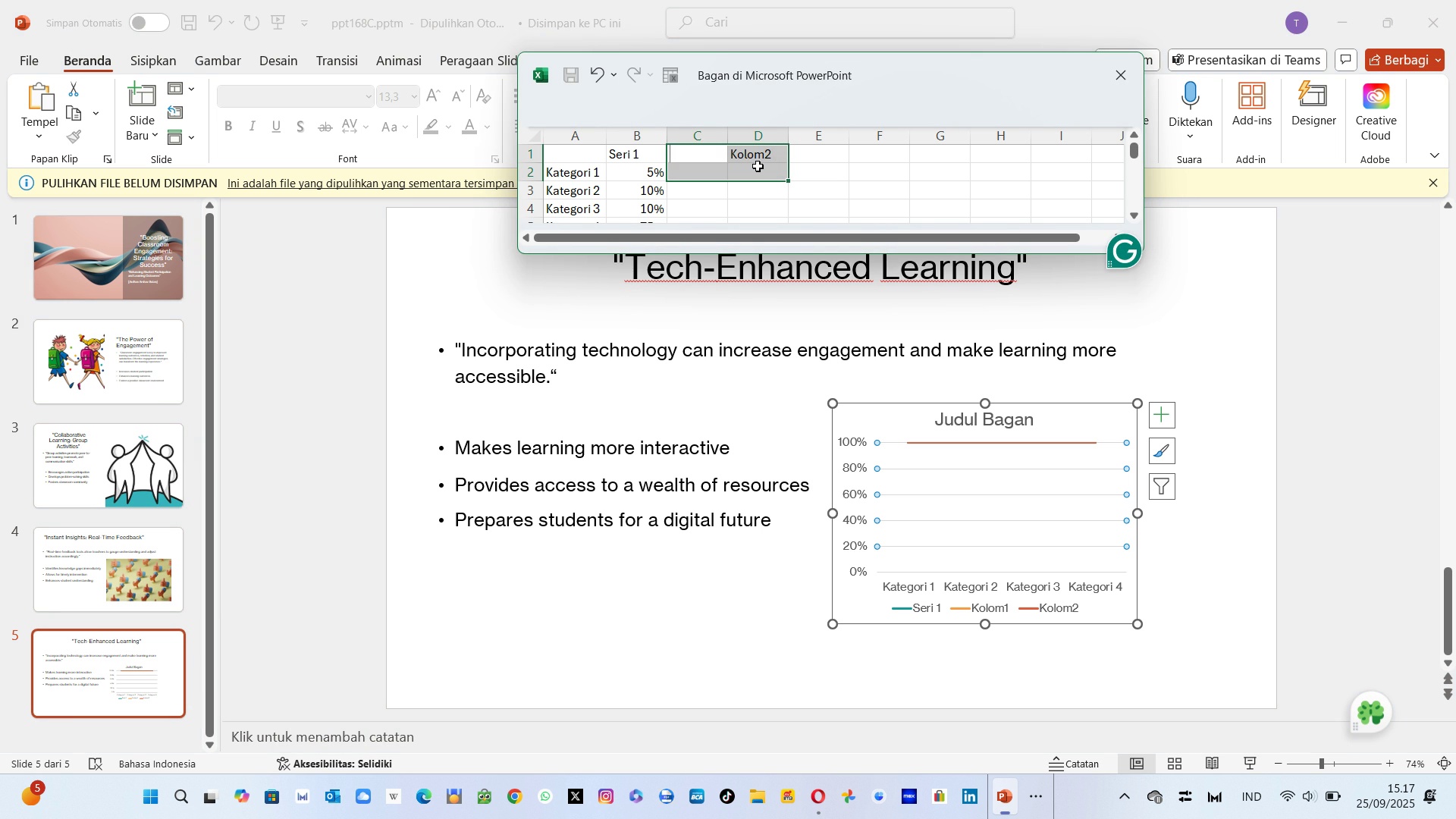 
key(Delete)
 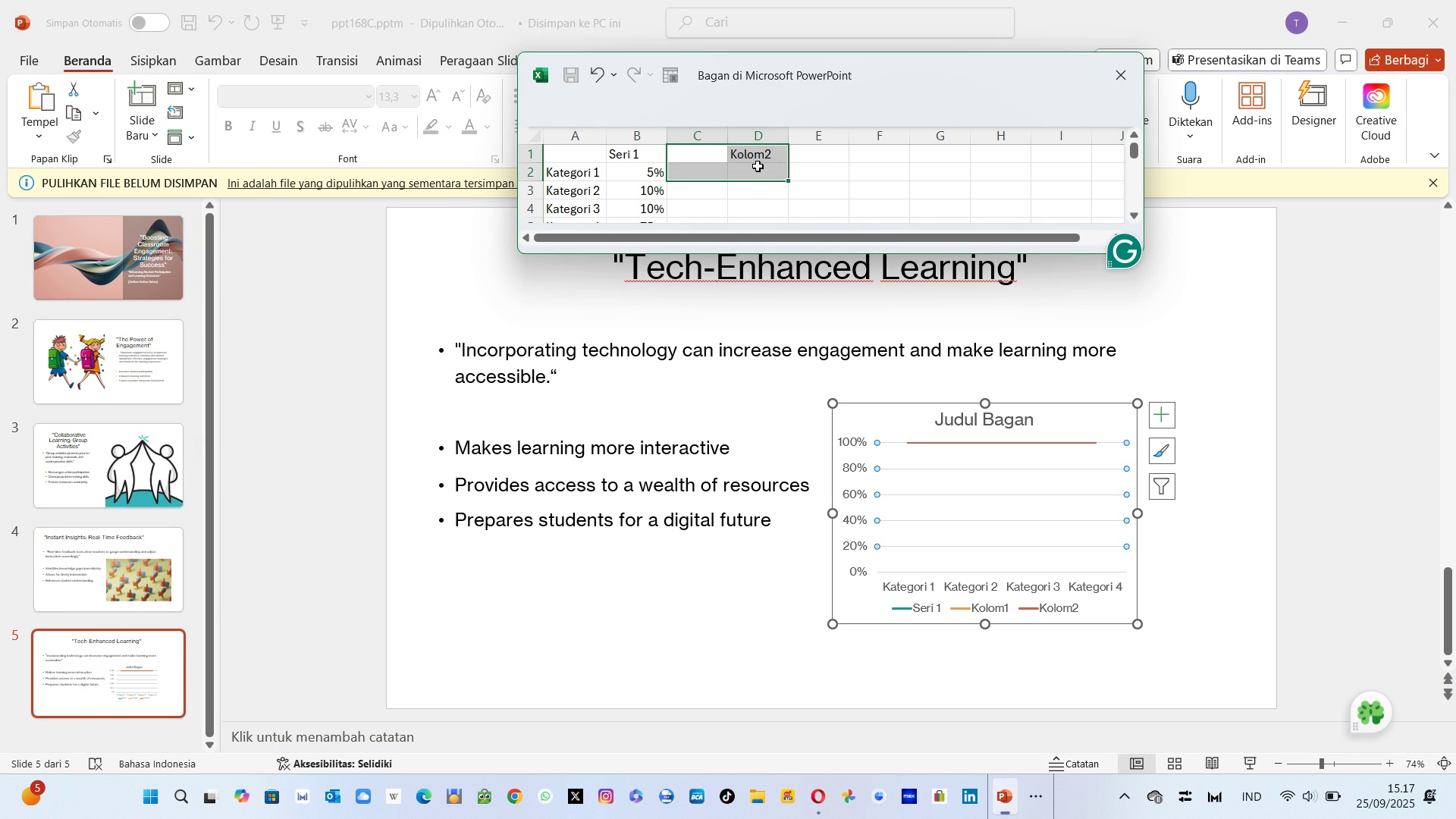 
key(Delete)
 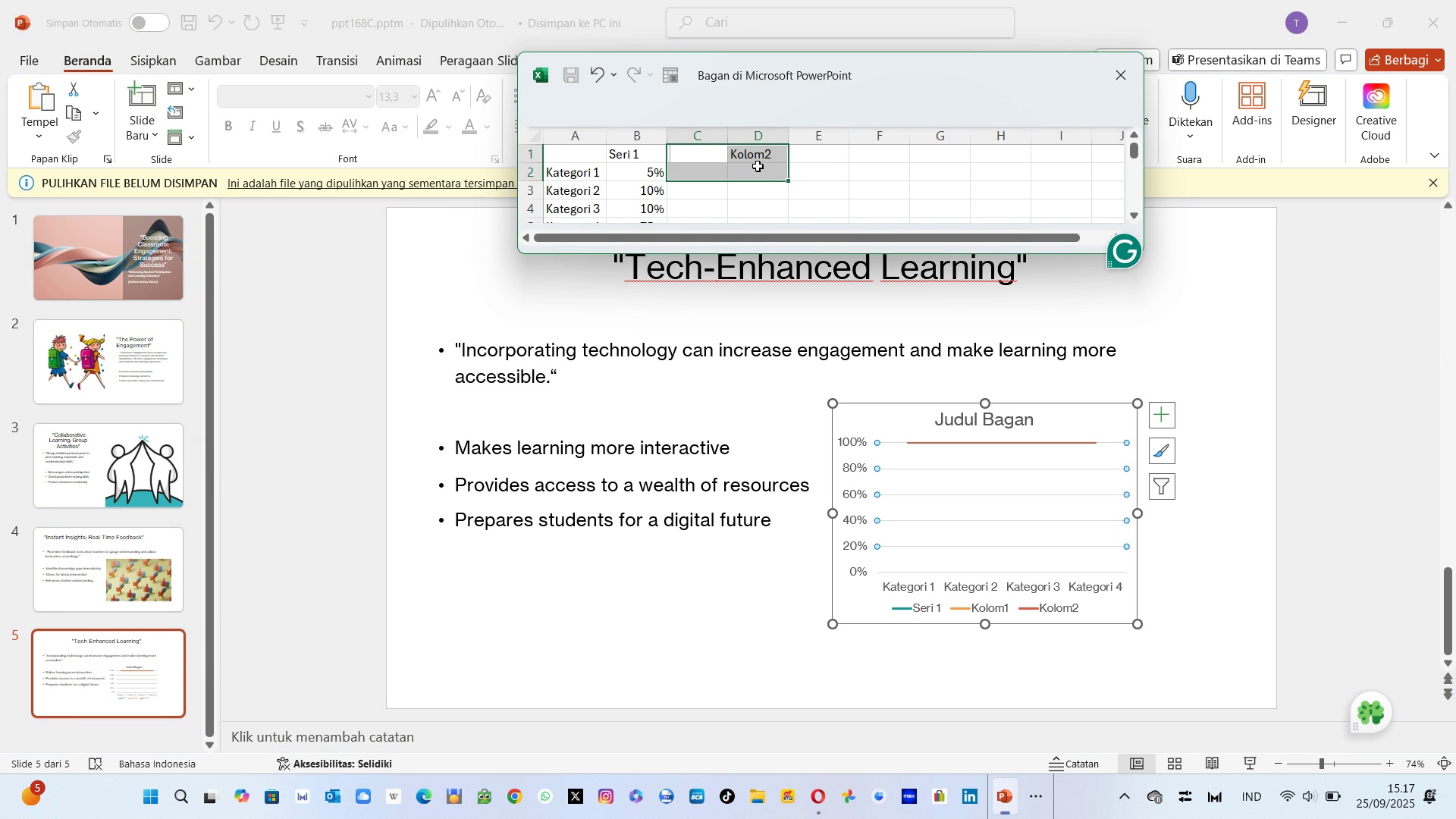 
key(Delete)
 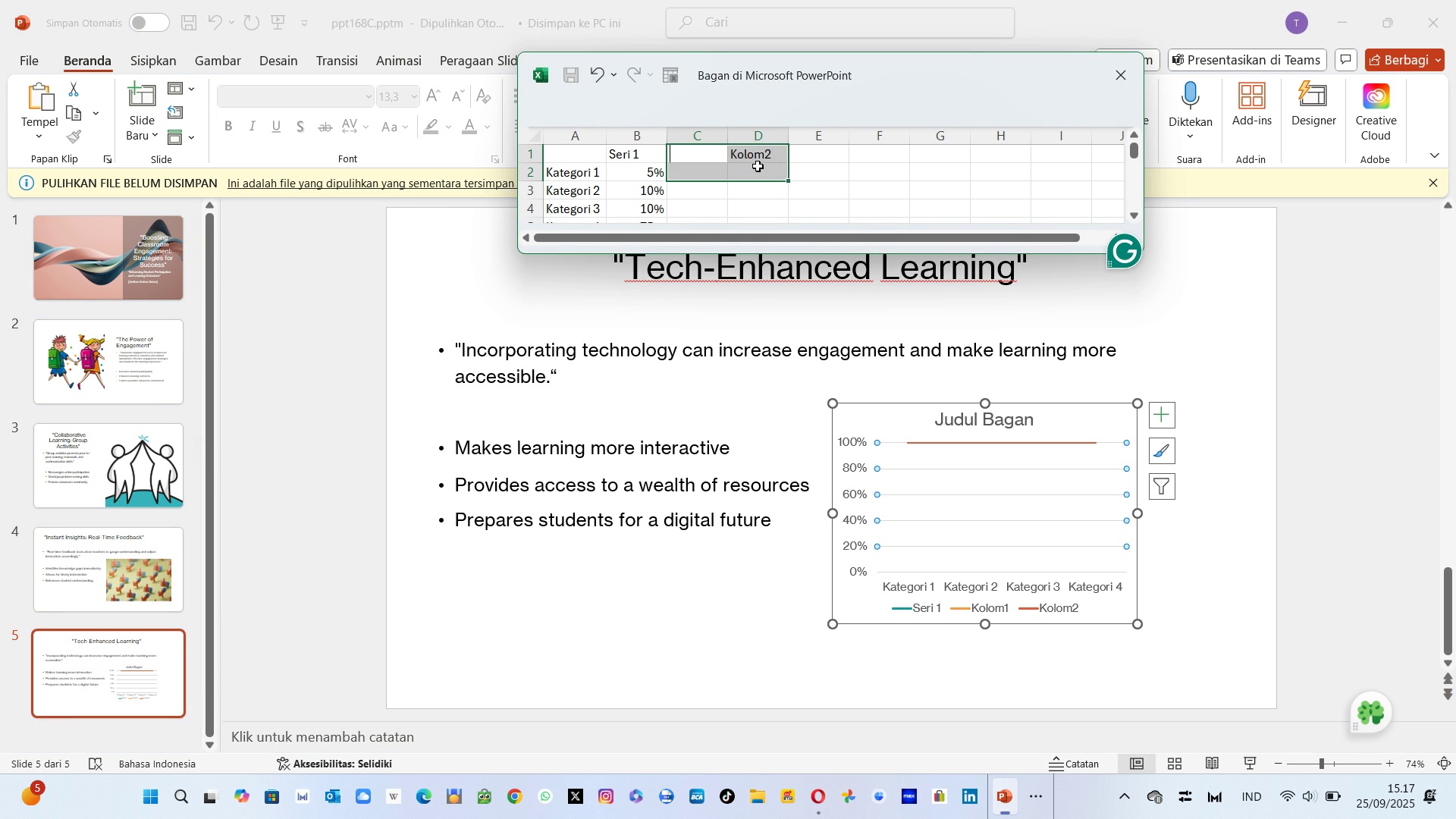 
key(Delete)
 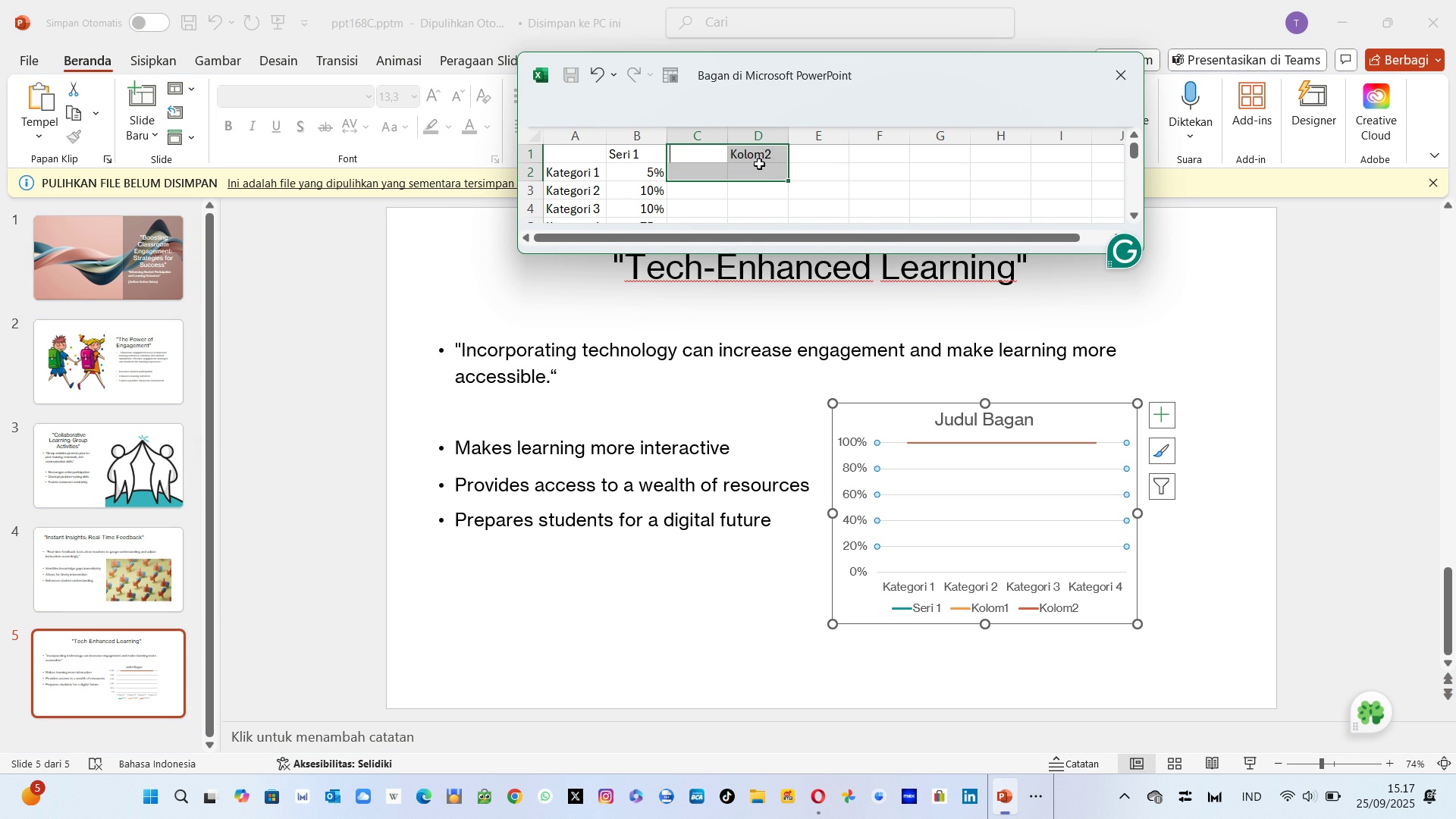 
left_click([759, 164])
 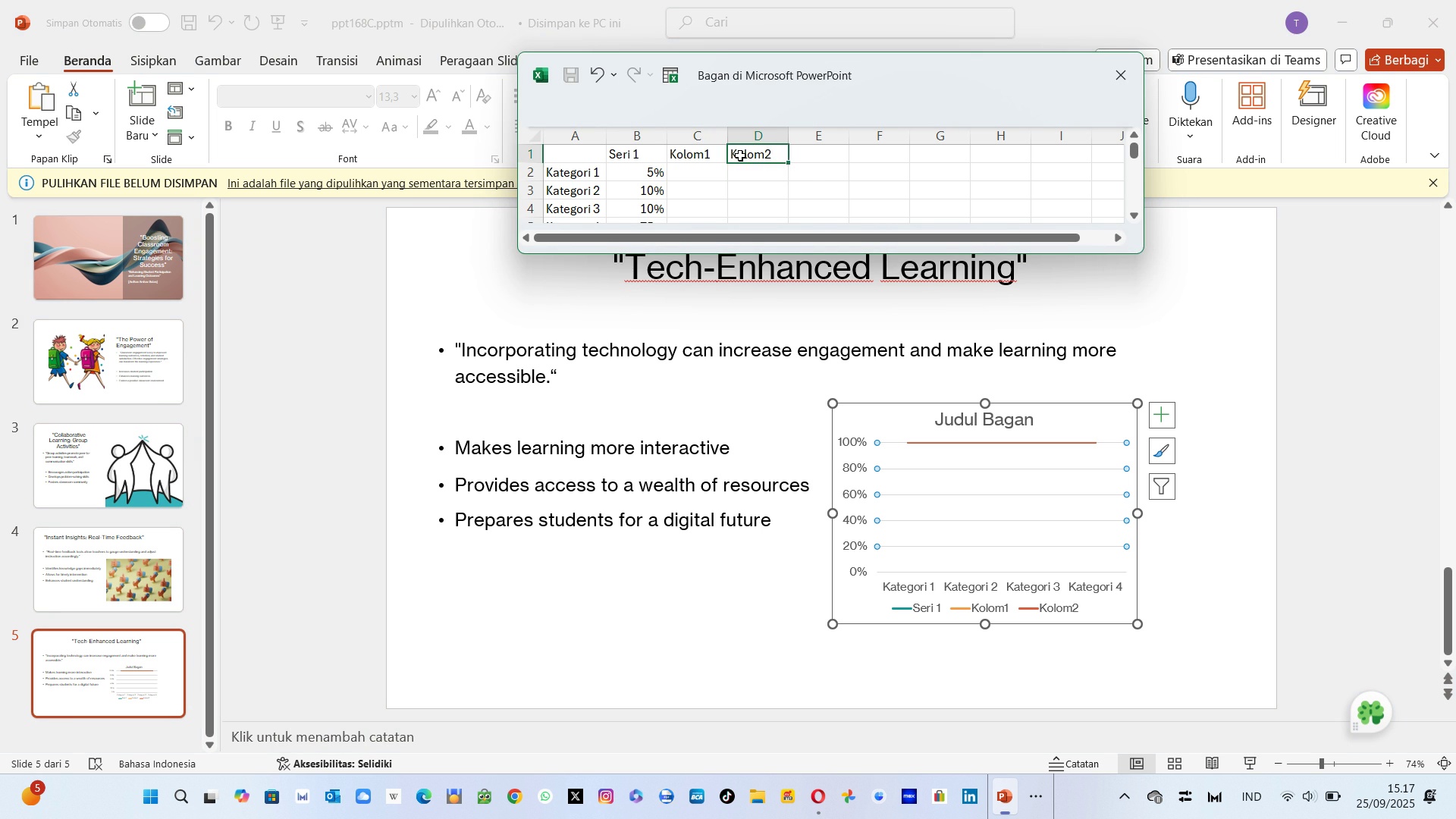 
left_click([740, 155])